 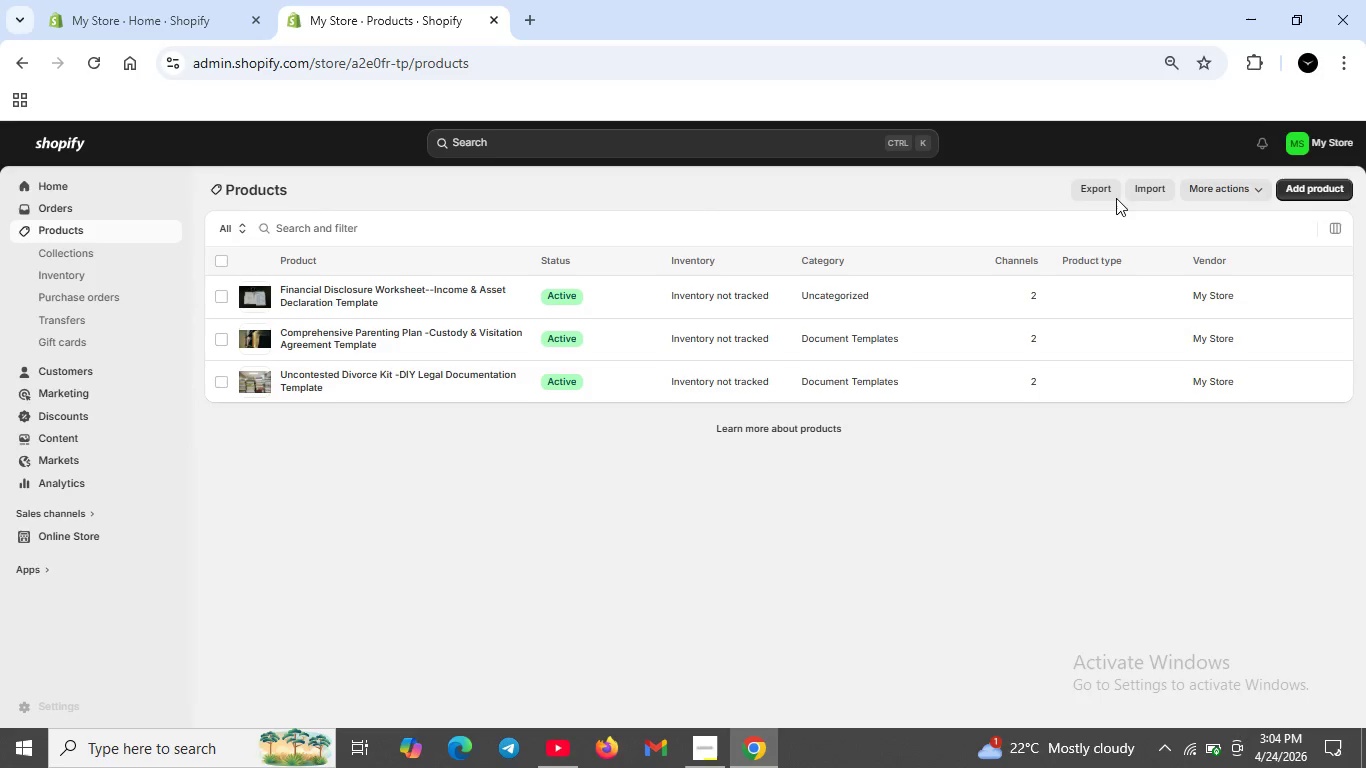 
left_click([1079, 192])
 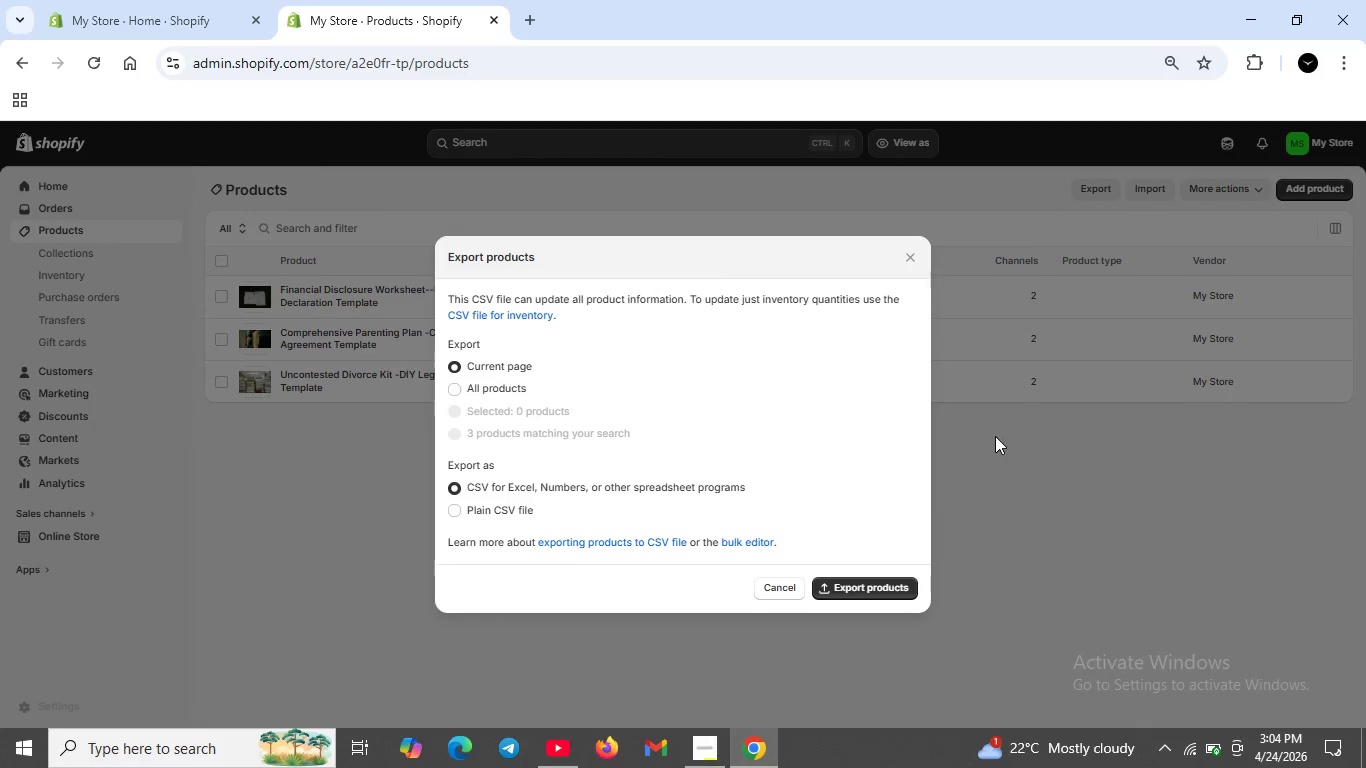 
left_click([996, 436])
 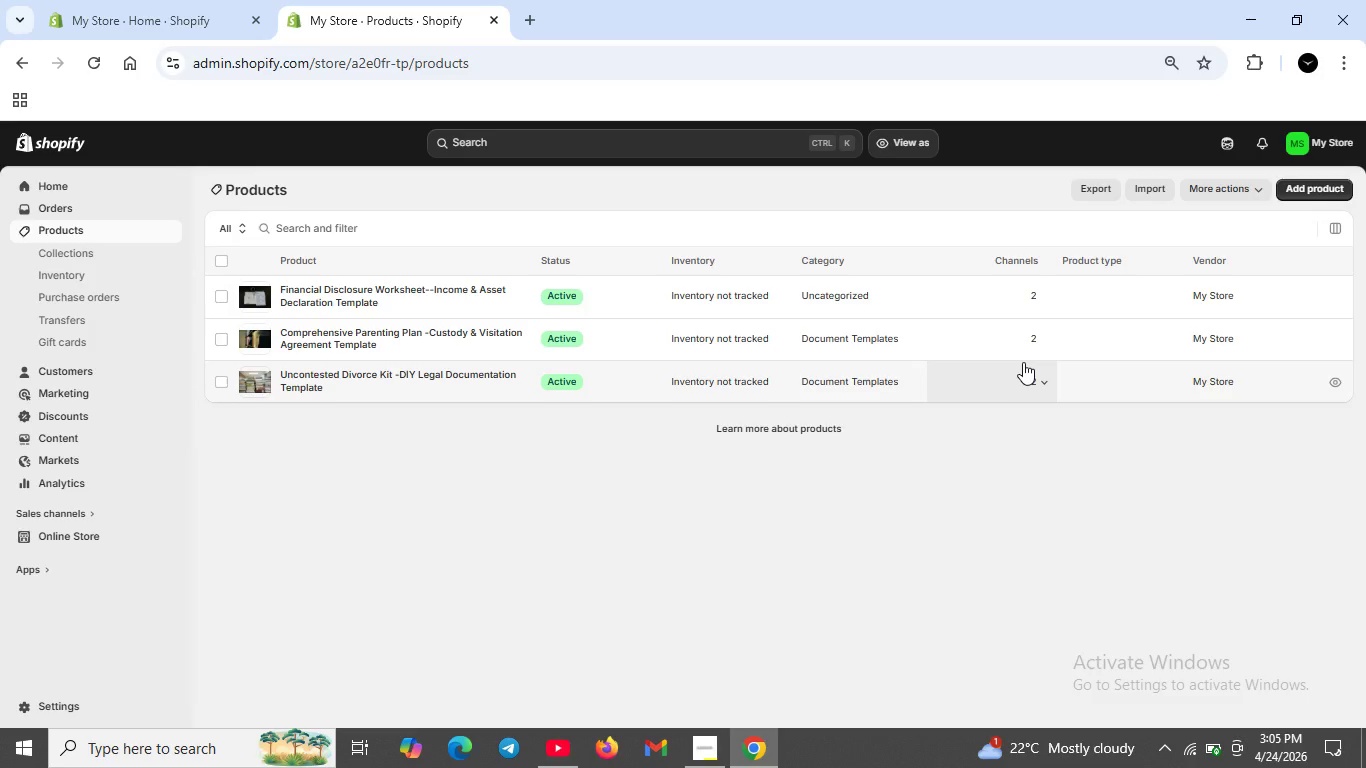 
wait(57.7)
 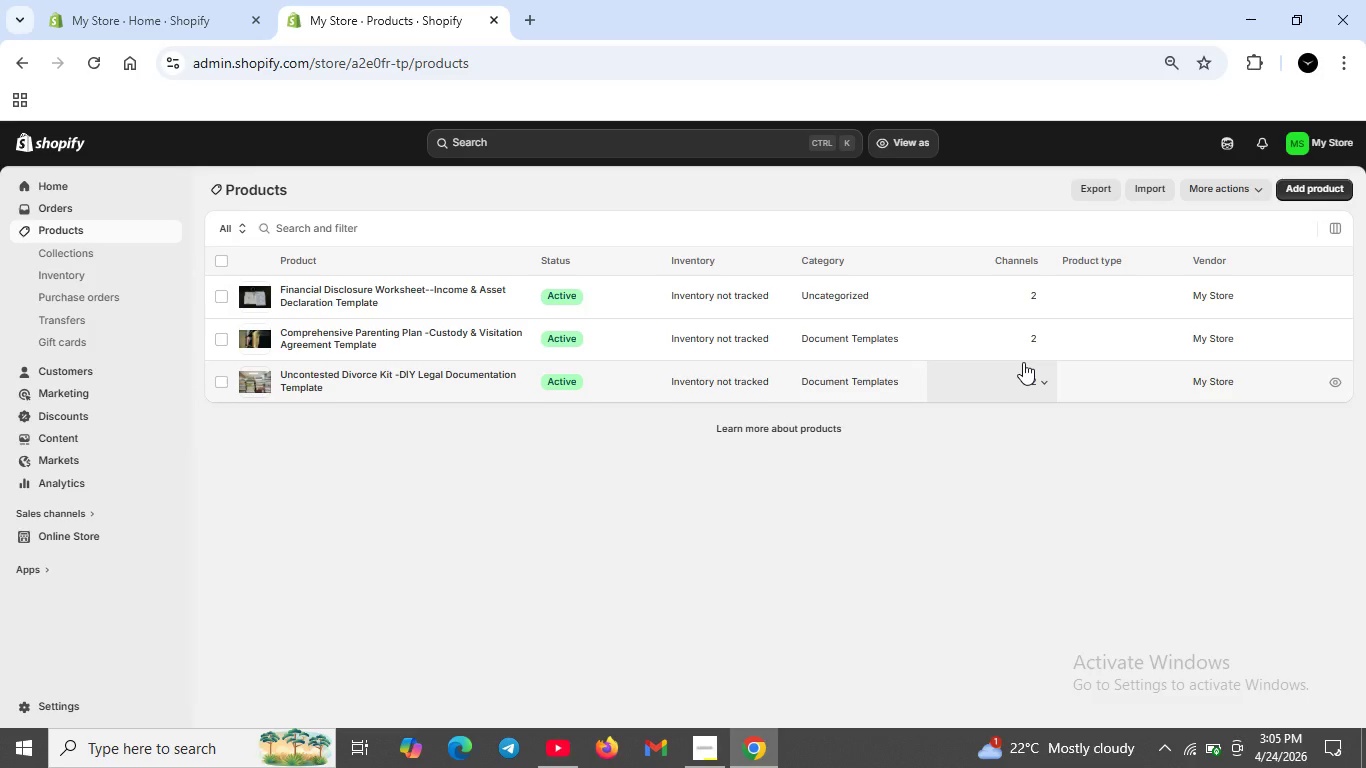 
left_click([1091, 192])
 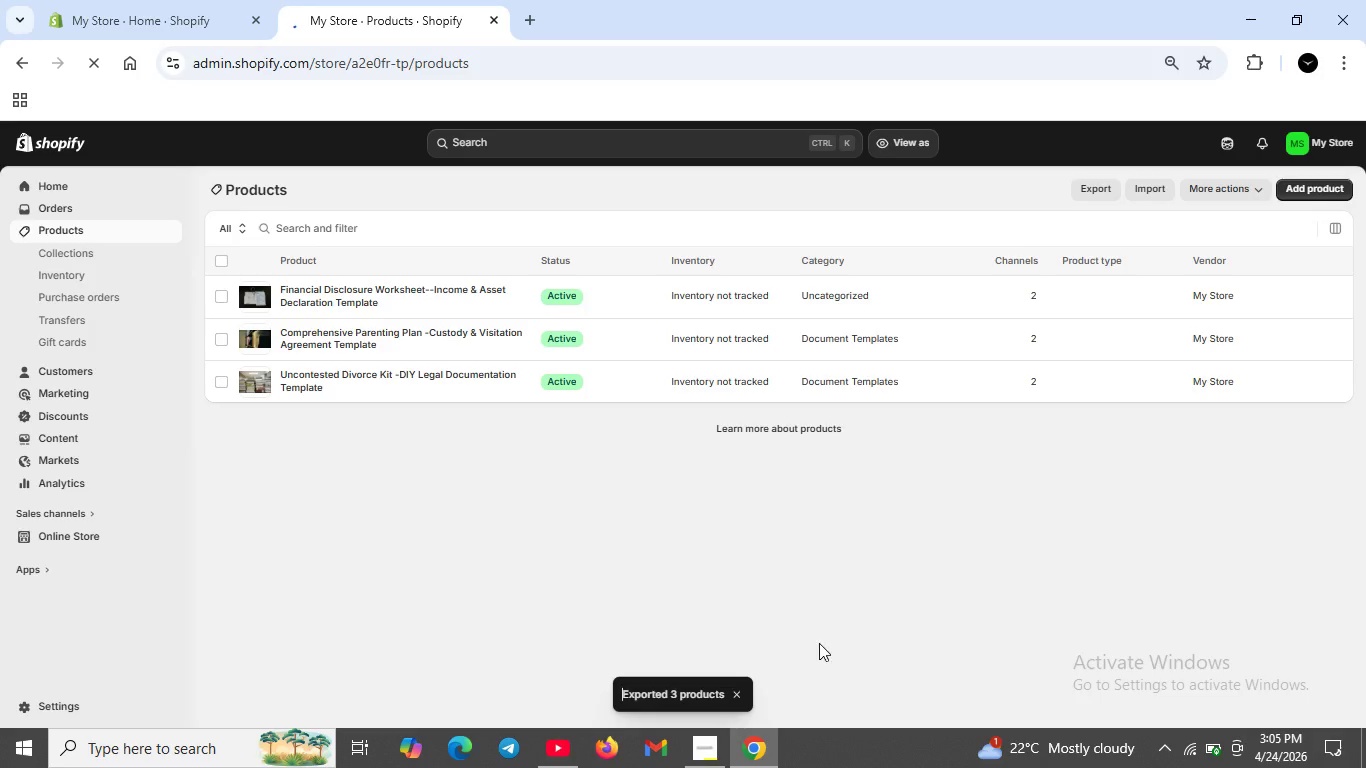 